 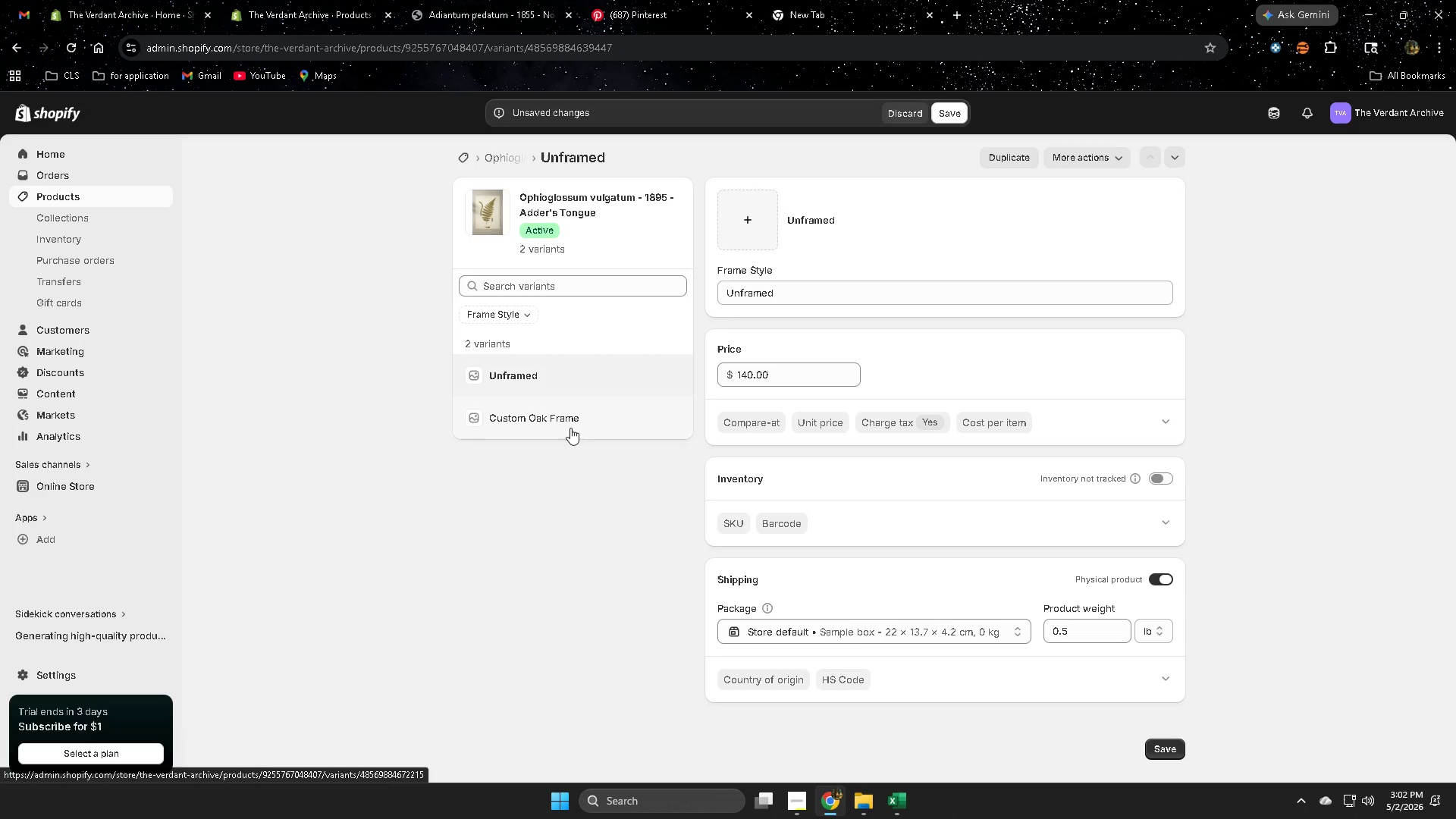 
left_click([598, 422])
 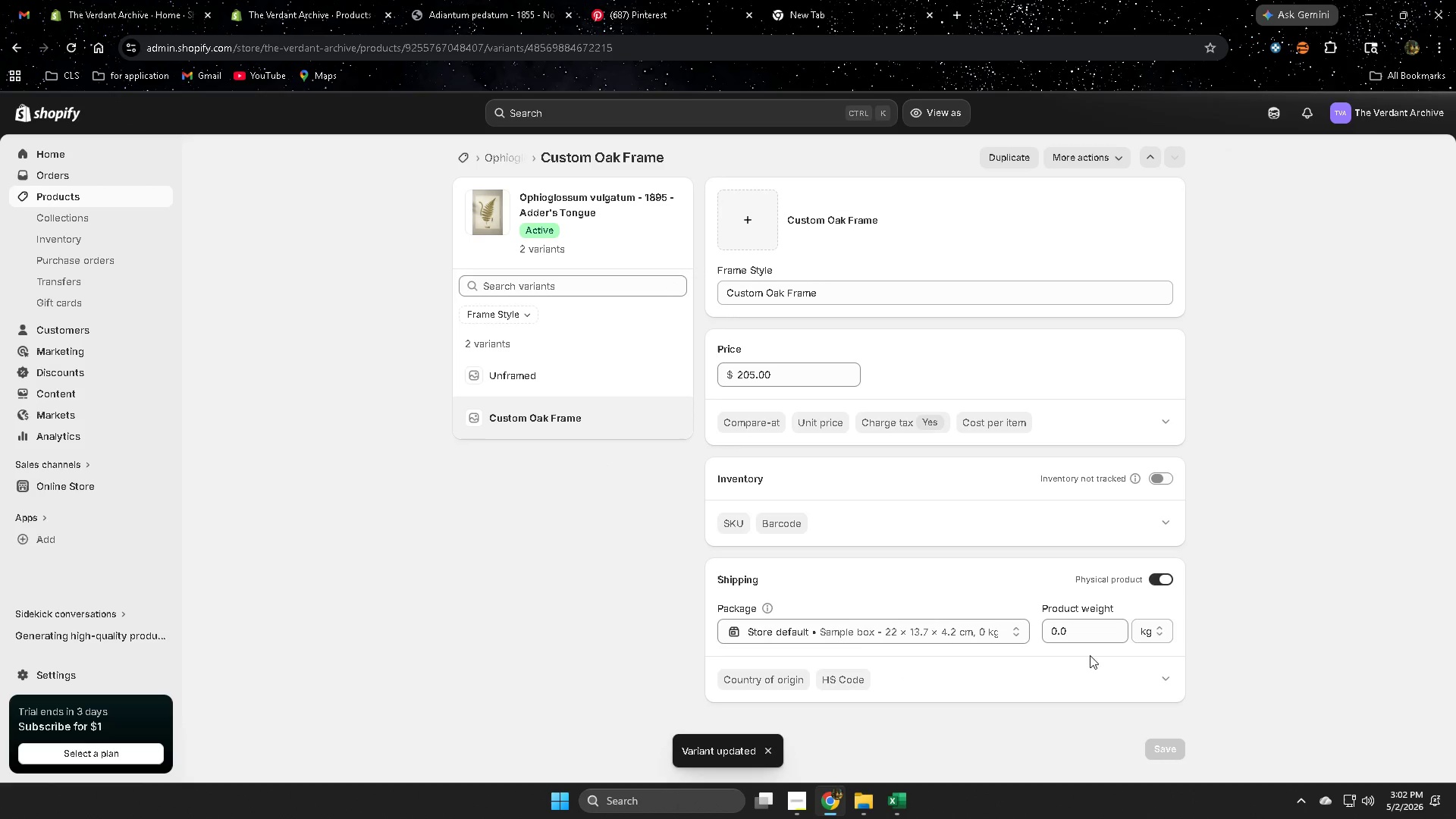 
double_click([1082, 629])
 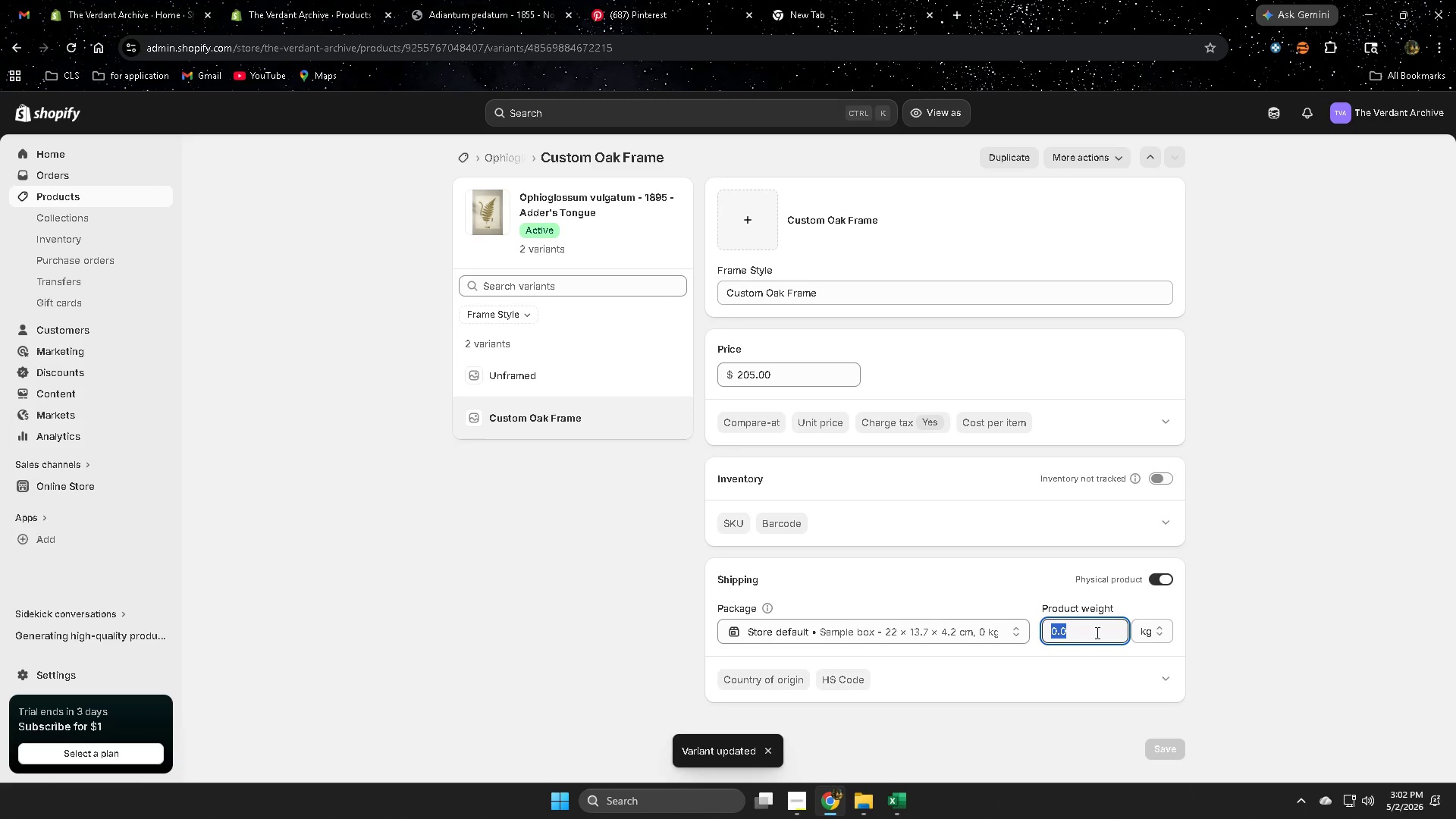 
key(Control+V)
 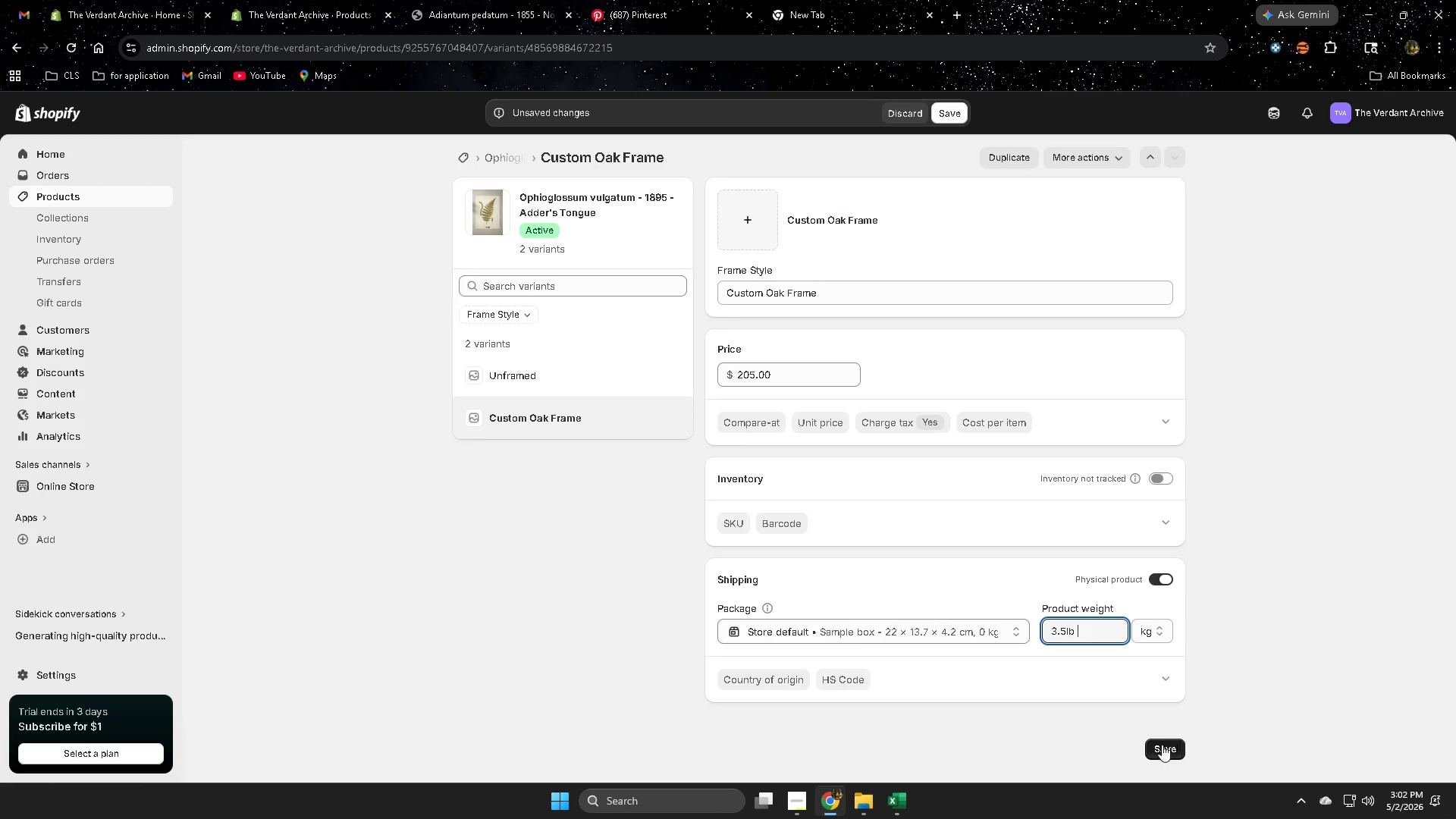 
left_click([1162, 745])
 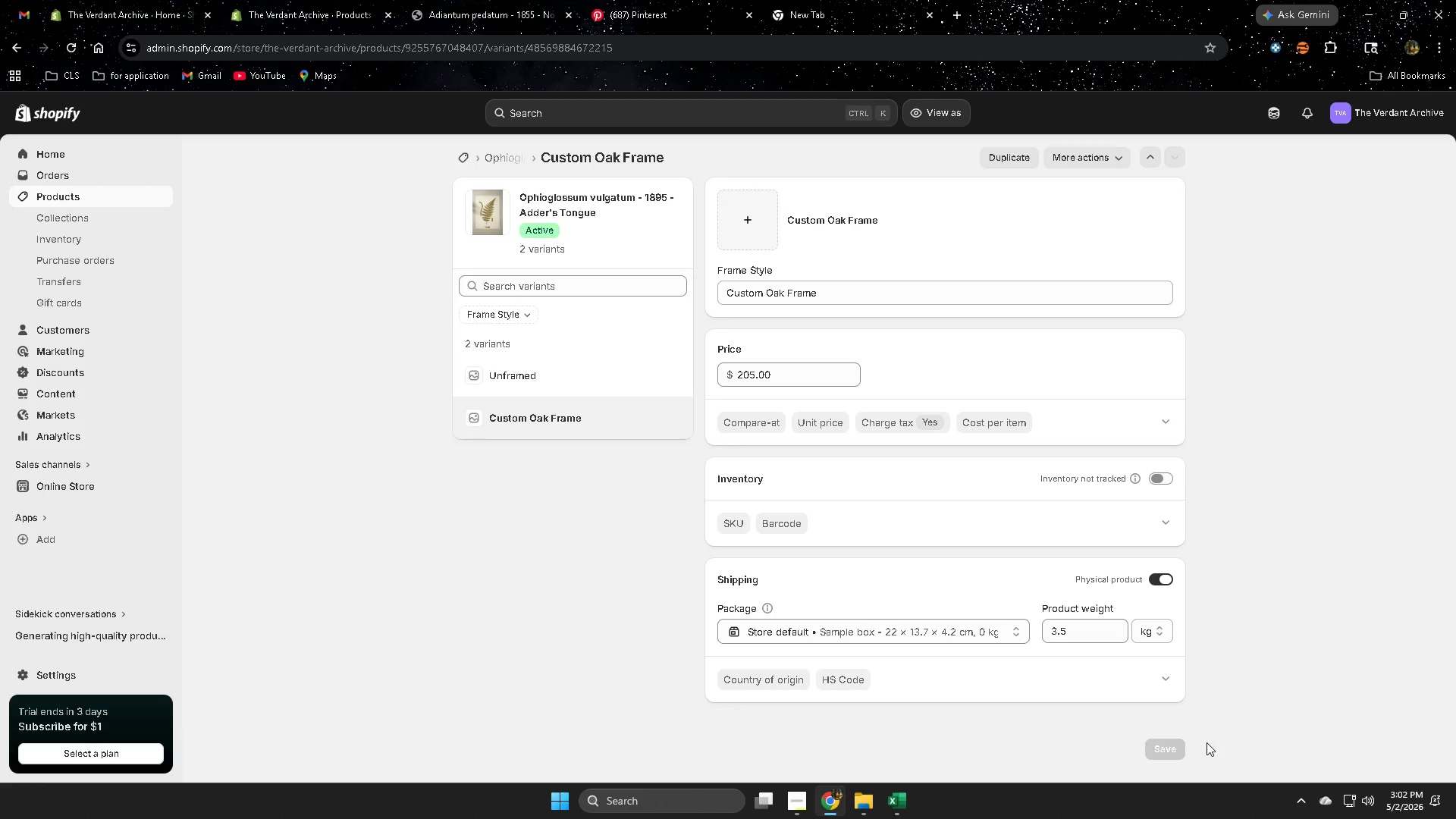 
wait(15.77)
 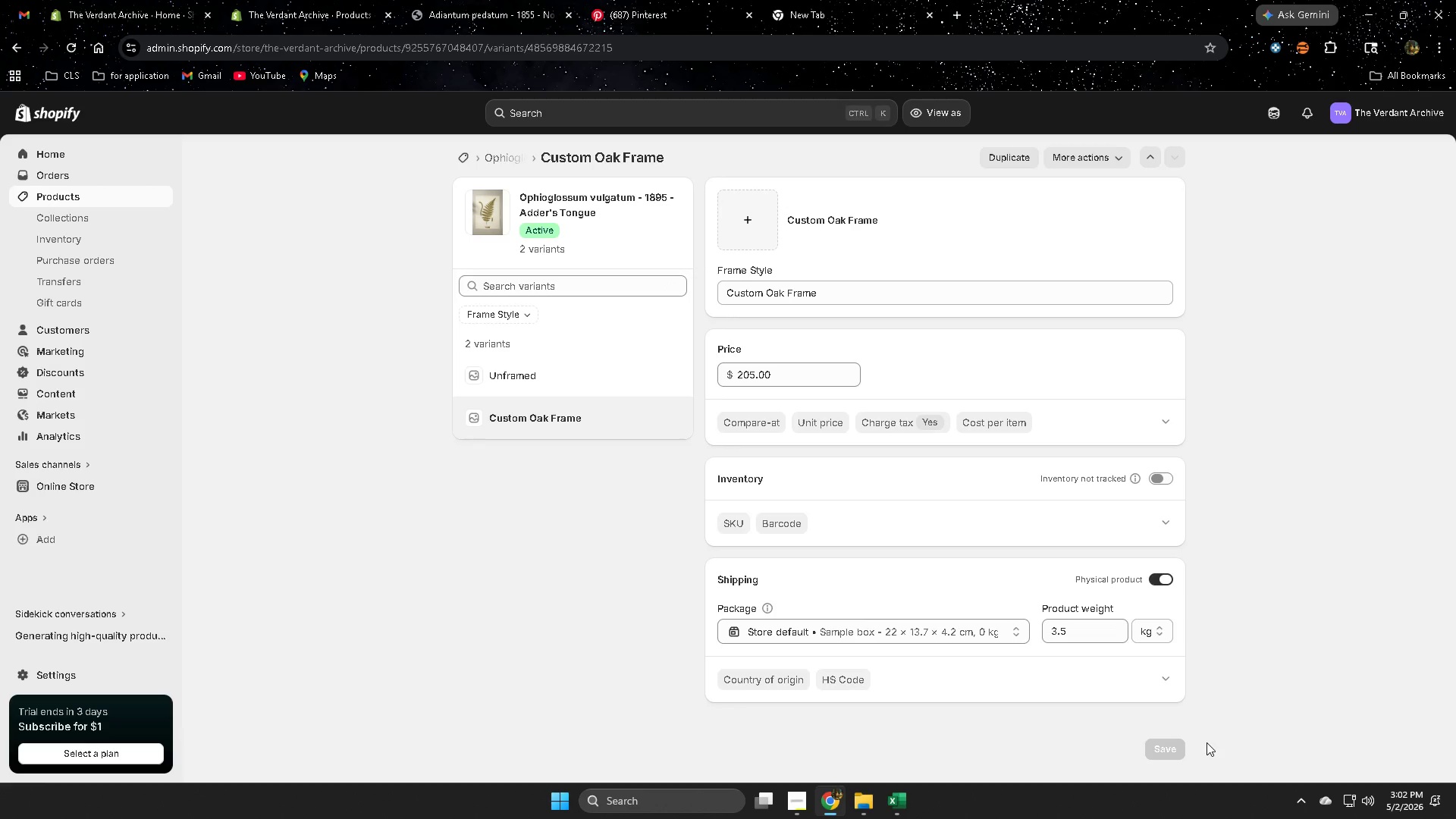 
left_click([896, 803])
 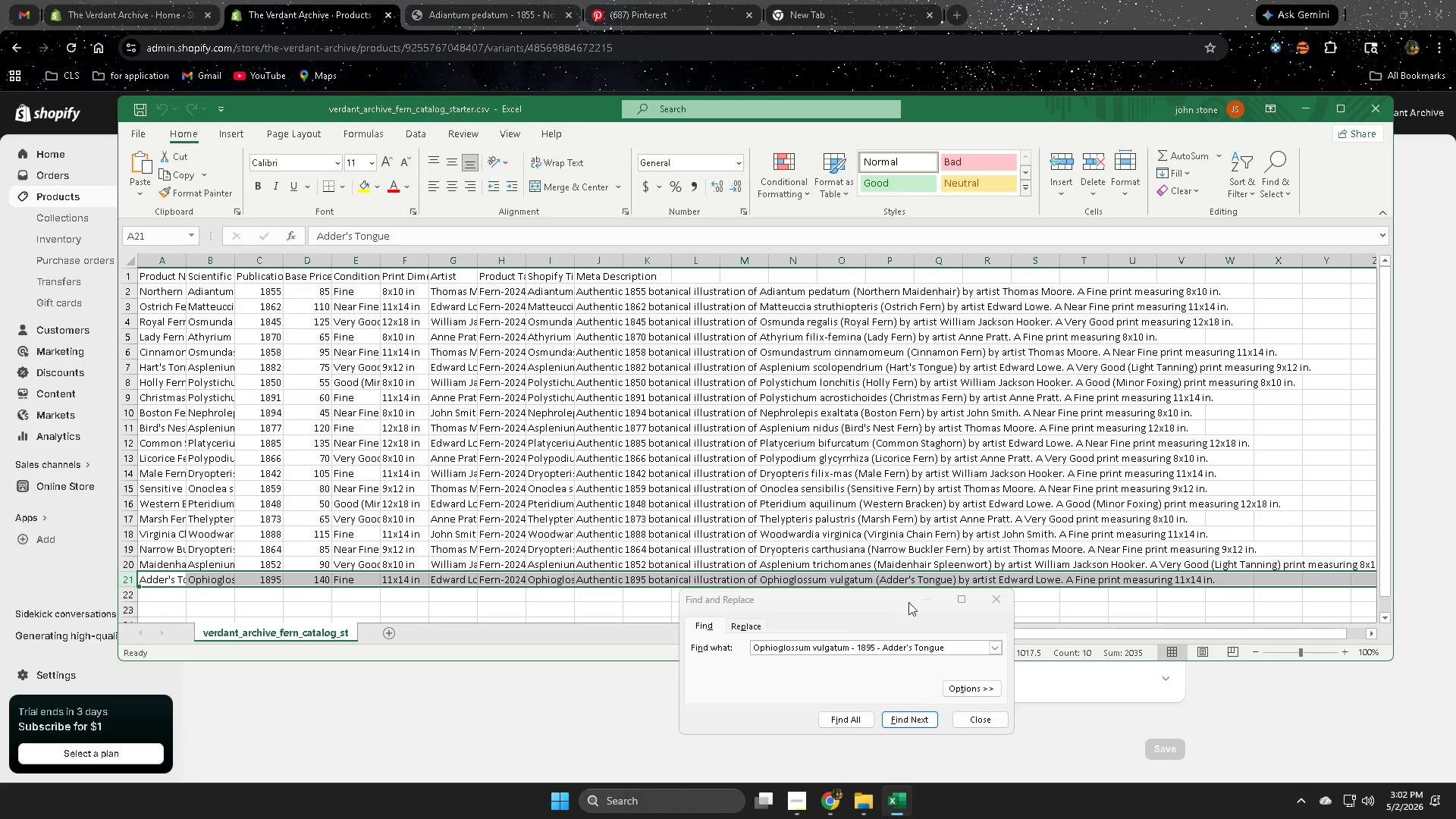 
wait(5.08)
 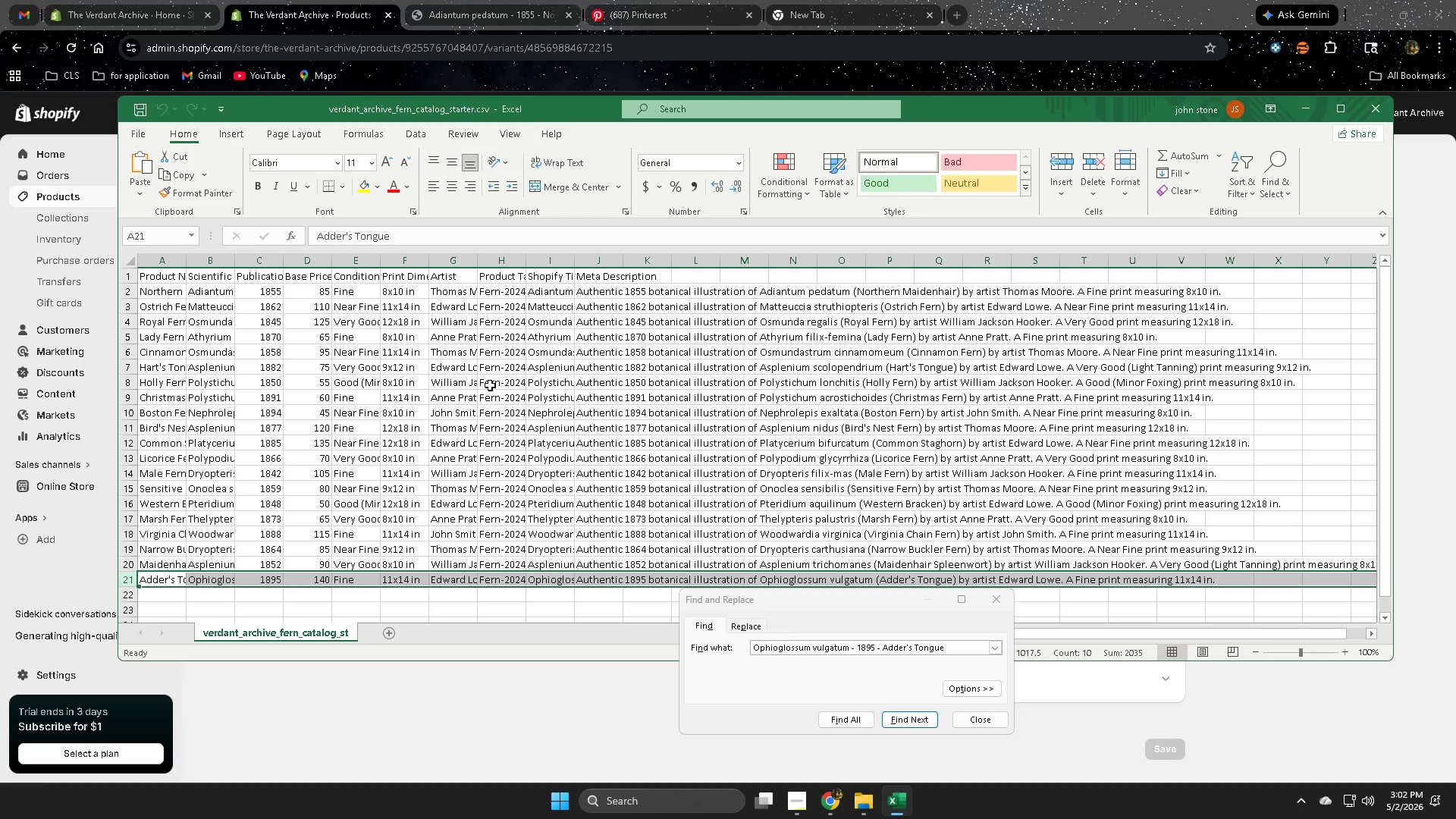 
left_click([996, 600])
 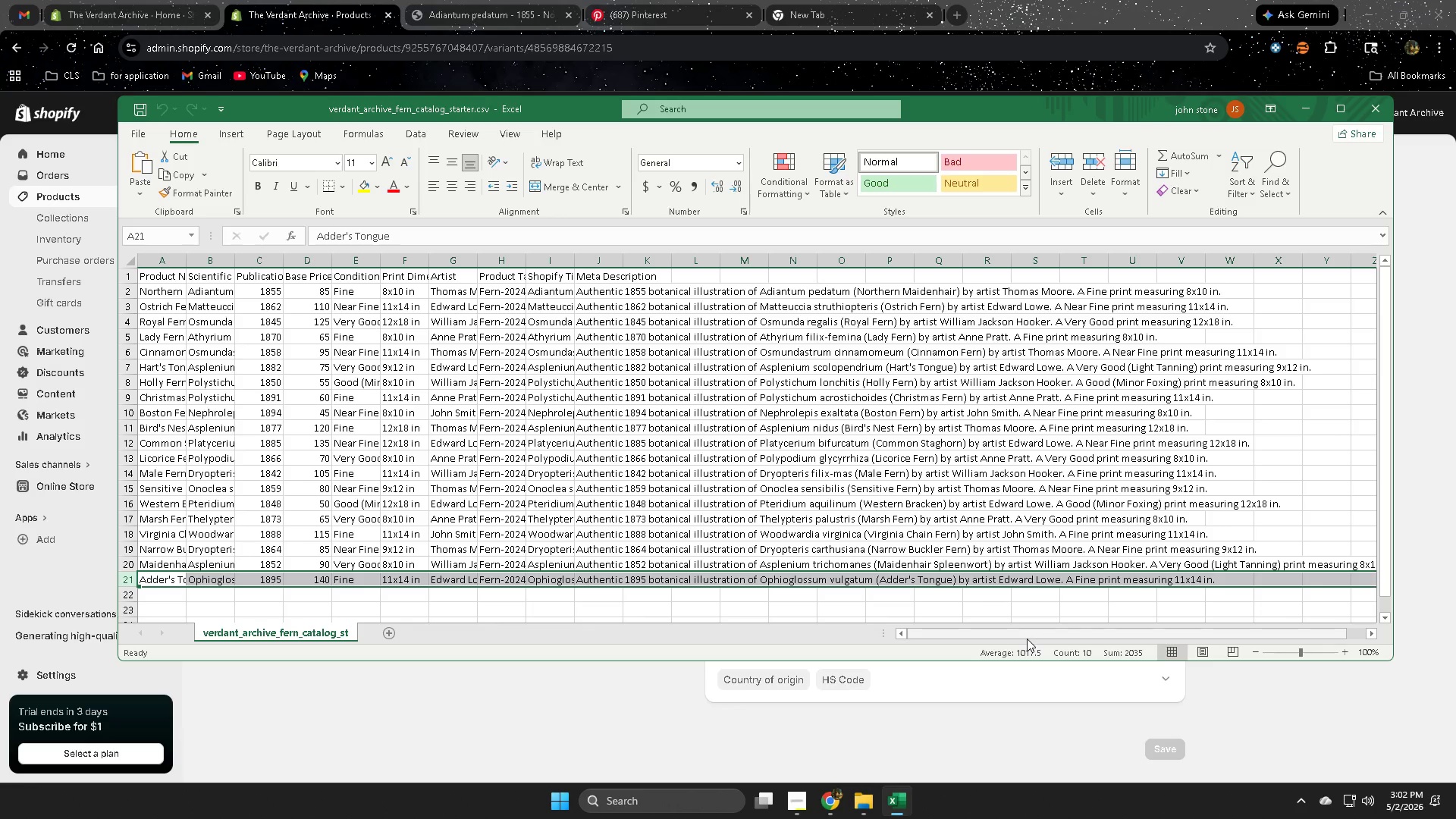 
left_click_drag(start_coordinate=[1027, 638], to_coordinate=[942, 642])
 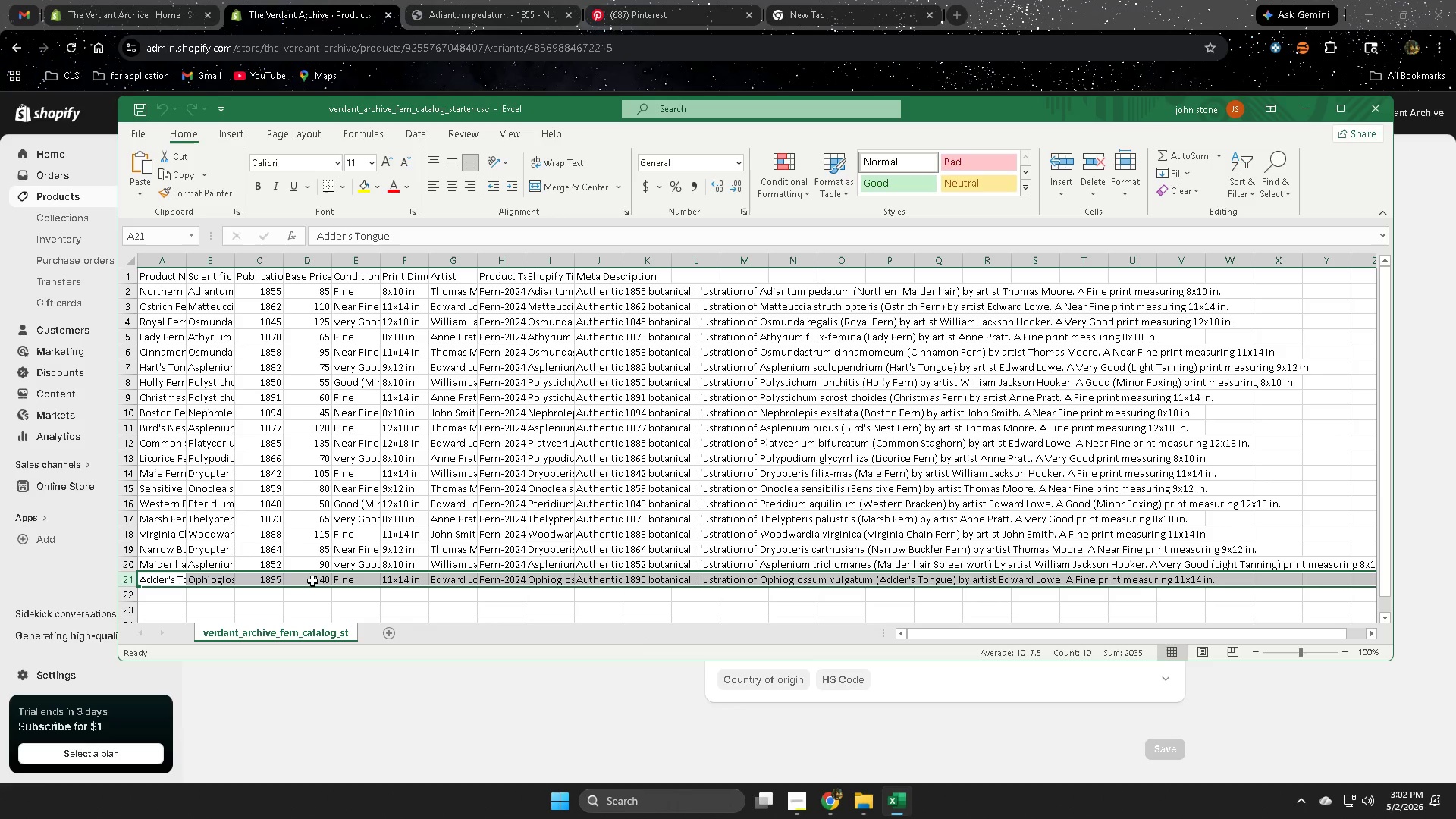 
scroll: coordinate [339, 466], scroll_direction: up, amount: 6.0
 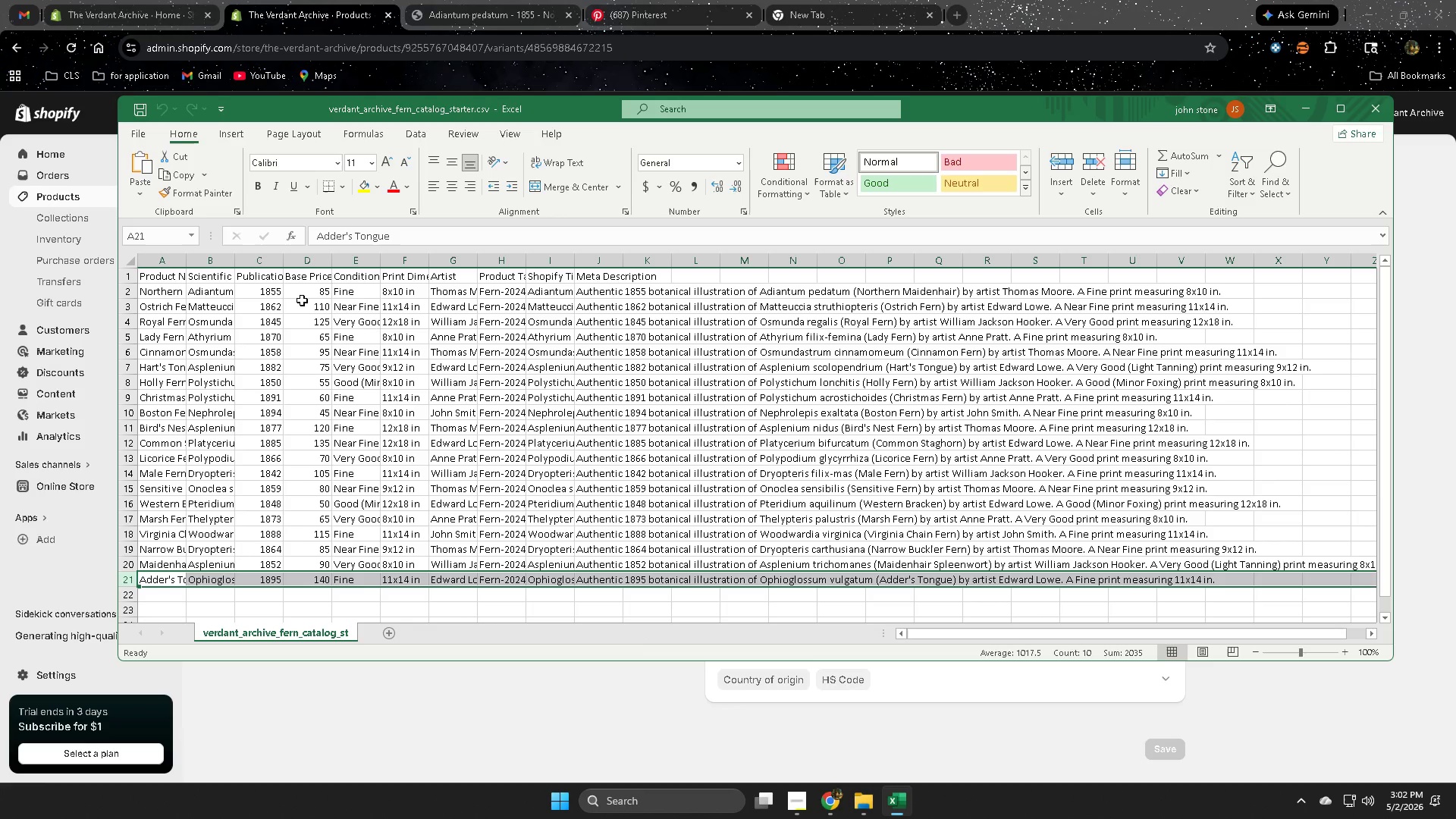 
scroll: coordinate [400, 379], scroll_direction: down, amount: 1.0
 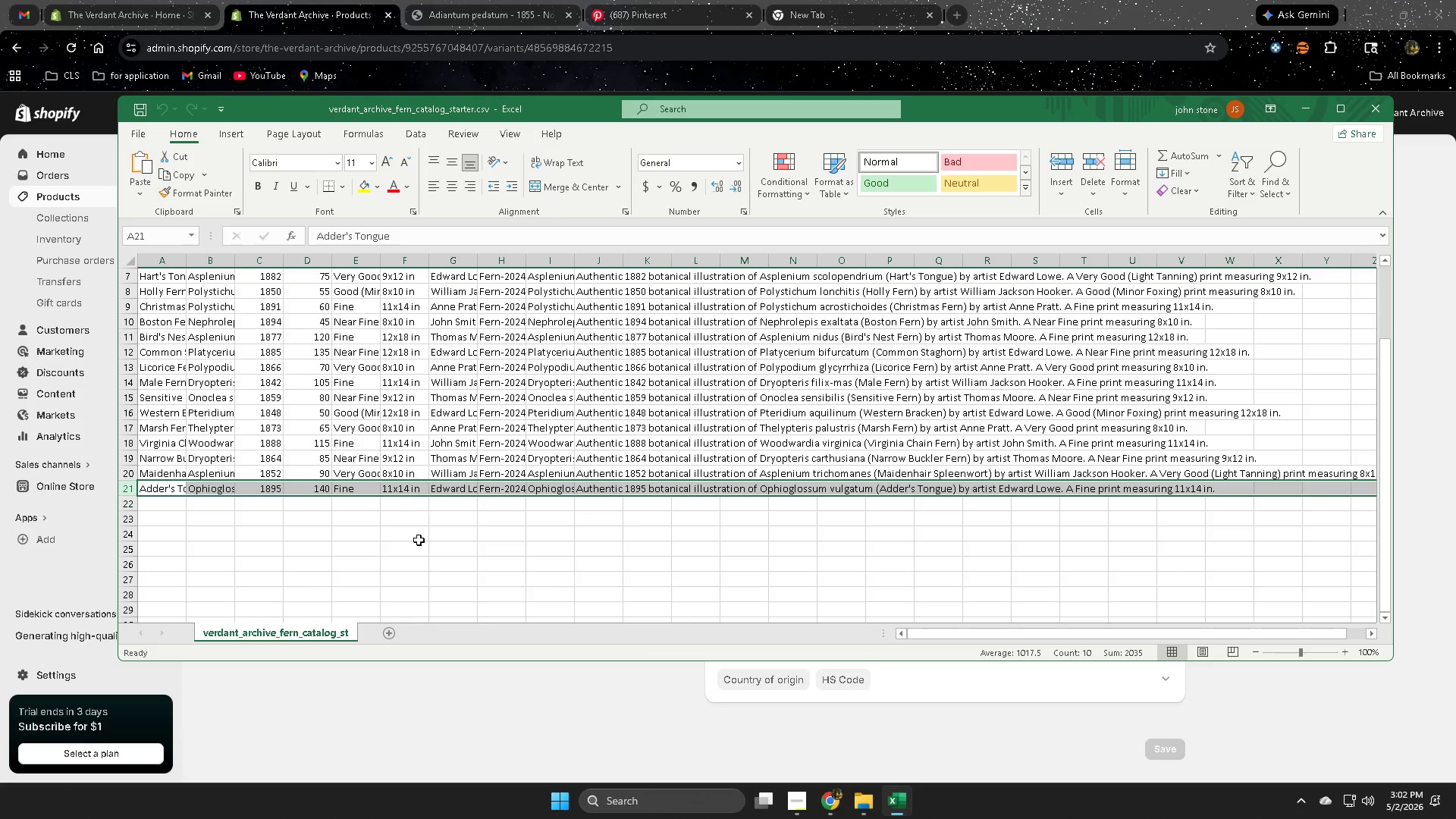 
scroll: coordinate [417, 553], scroll_direction: up, amount: 5.0
 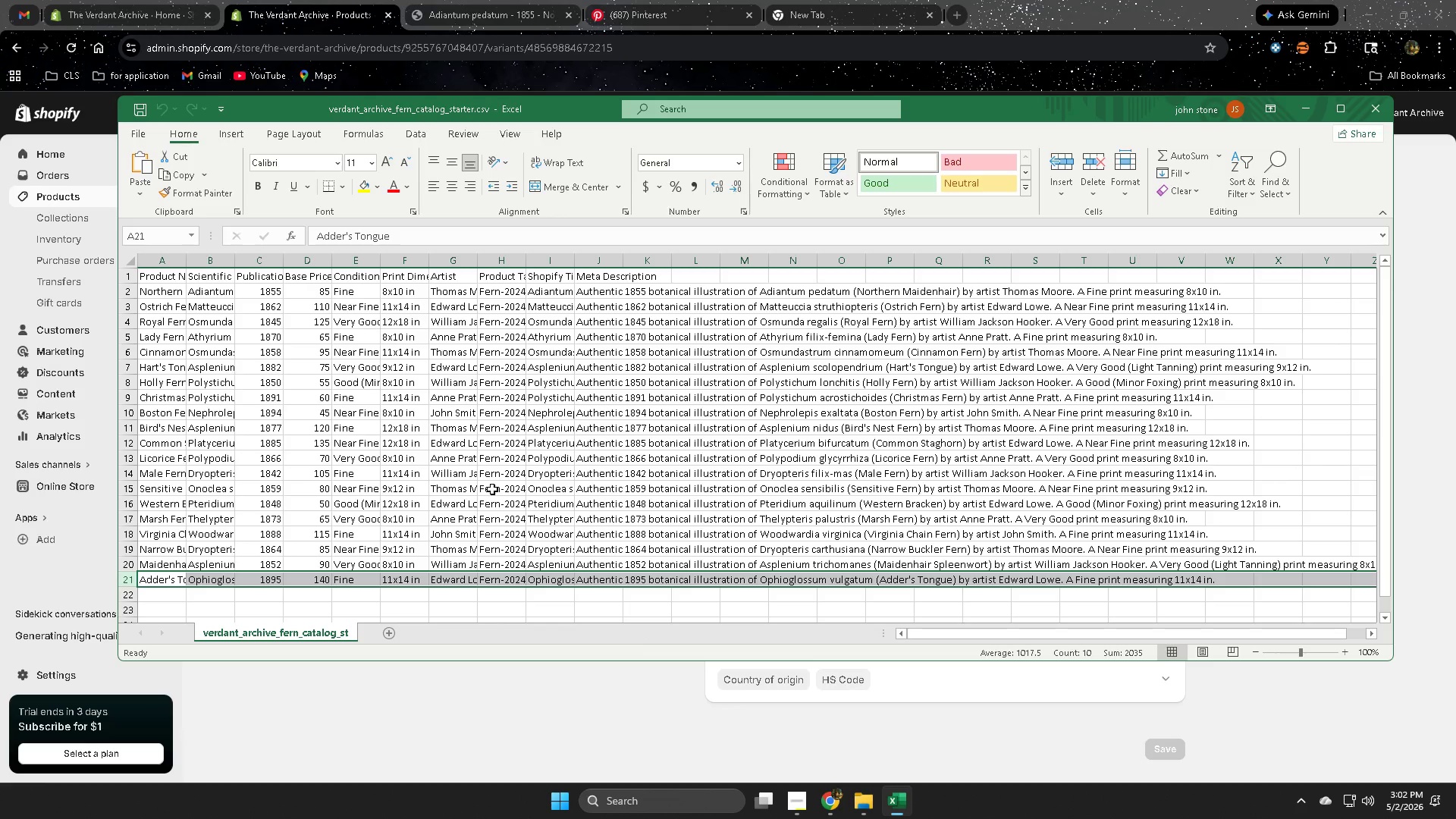 
scroll: coordinate [492, 489], scroll_direction: down, amount: 2.0
 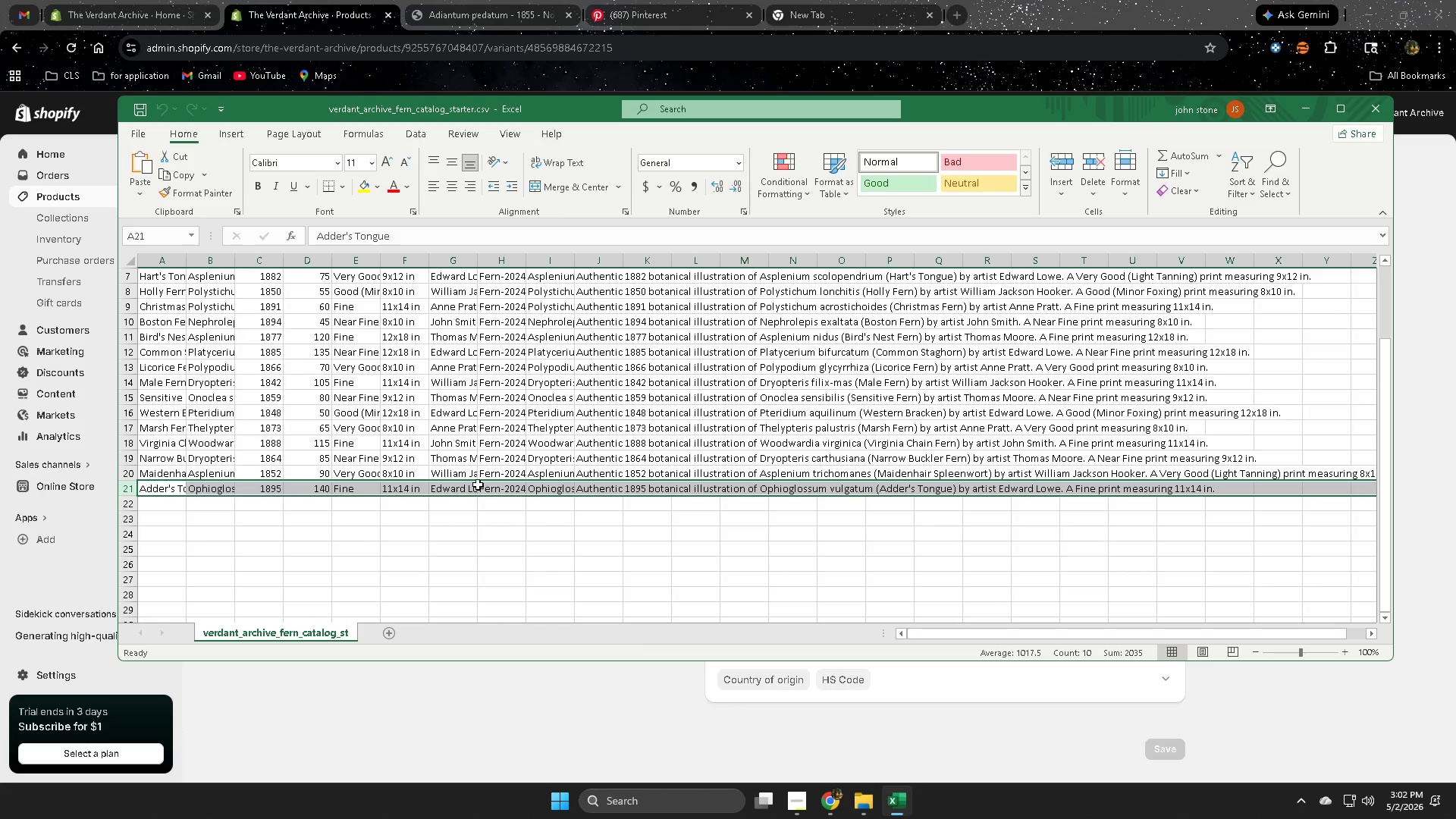 
scroll: coordinate [404, 515], scroll_direction: up, amount: 9.0
 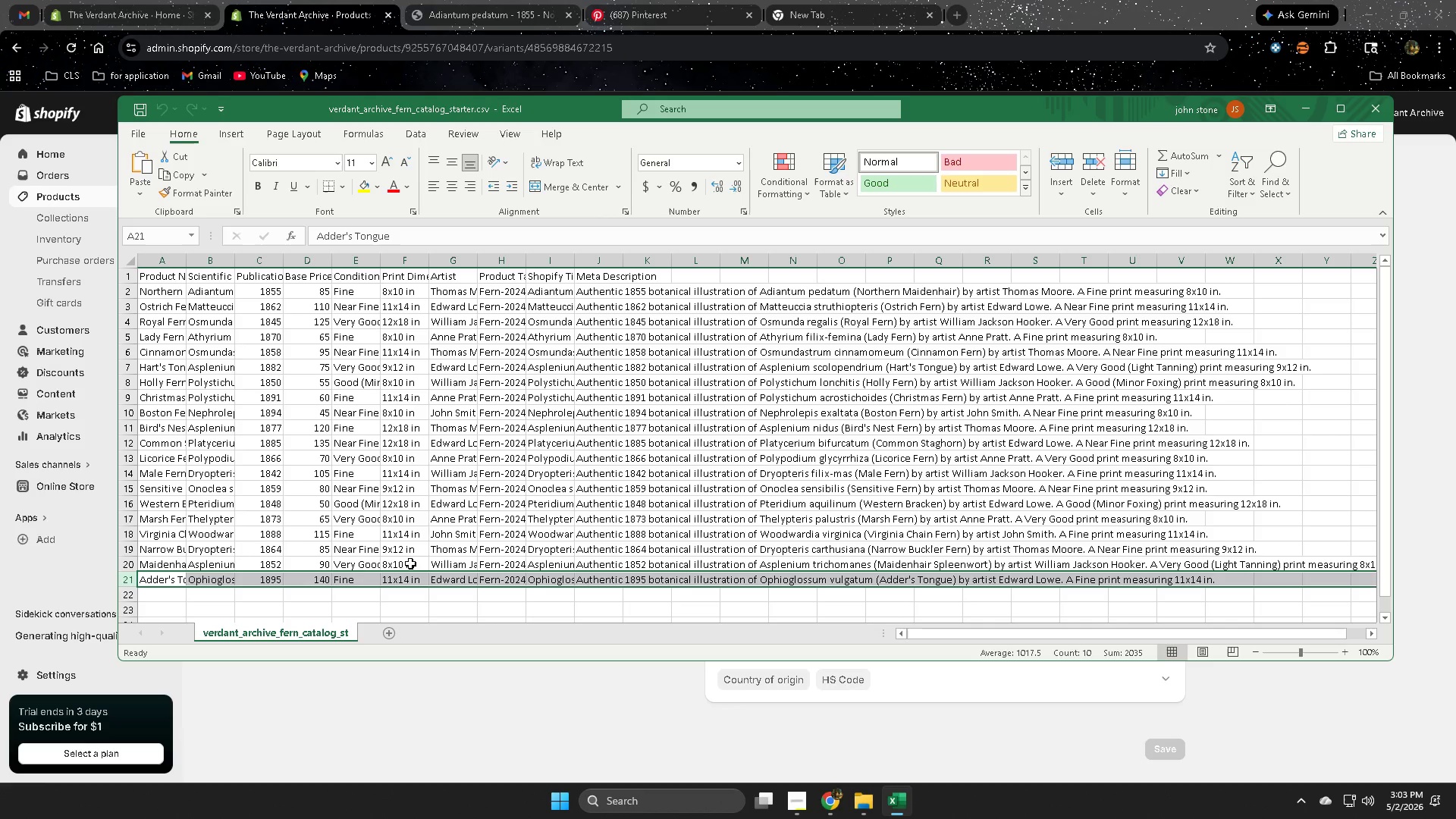 
left_click([1104, 0])
 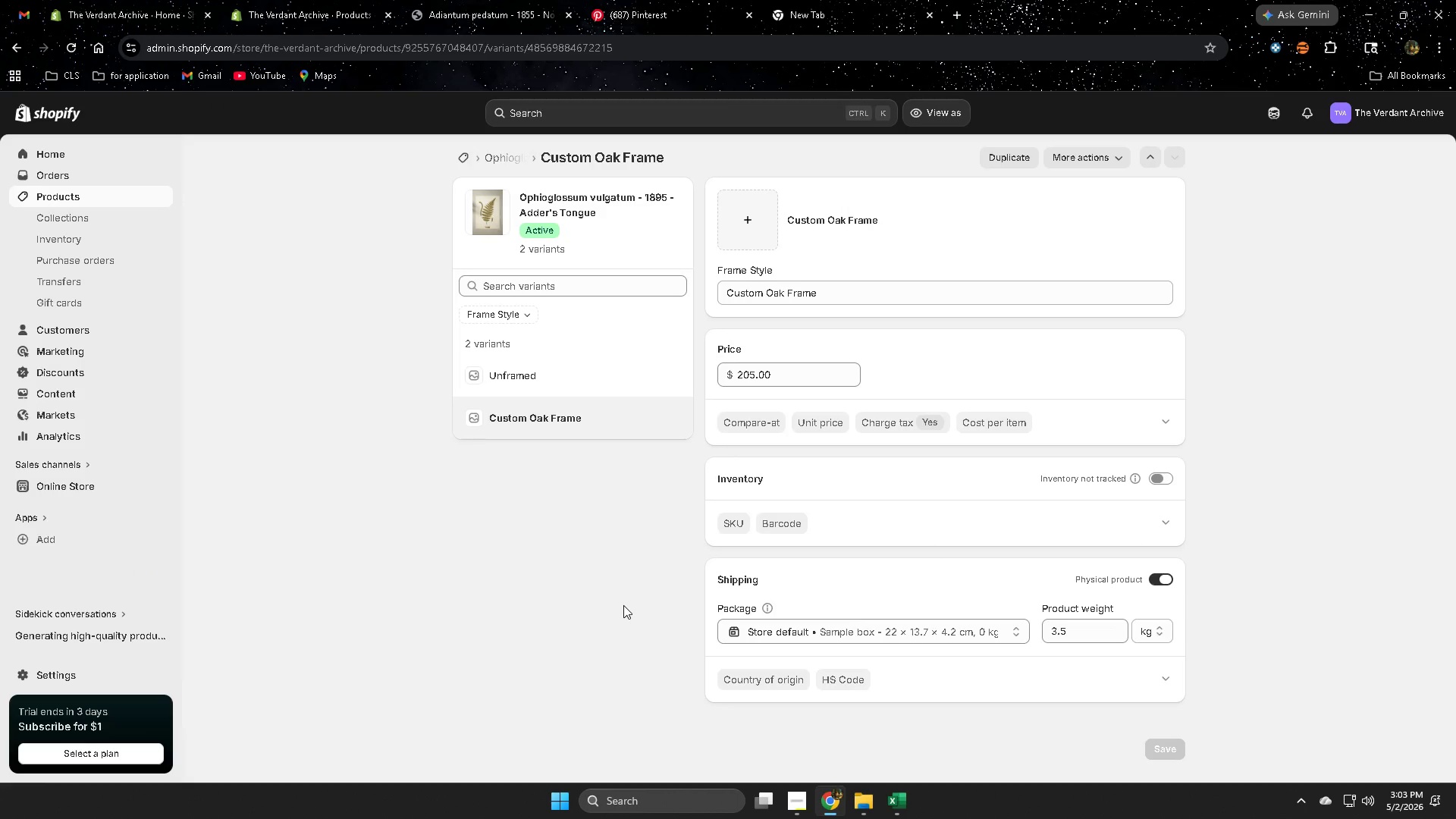 
wait(8.66)
 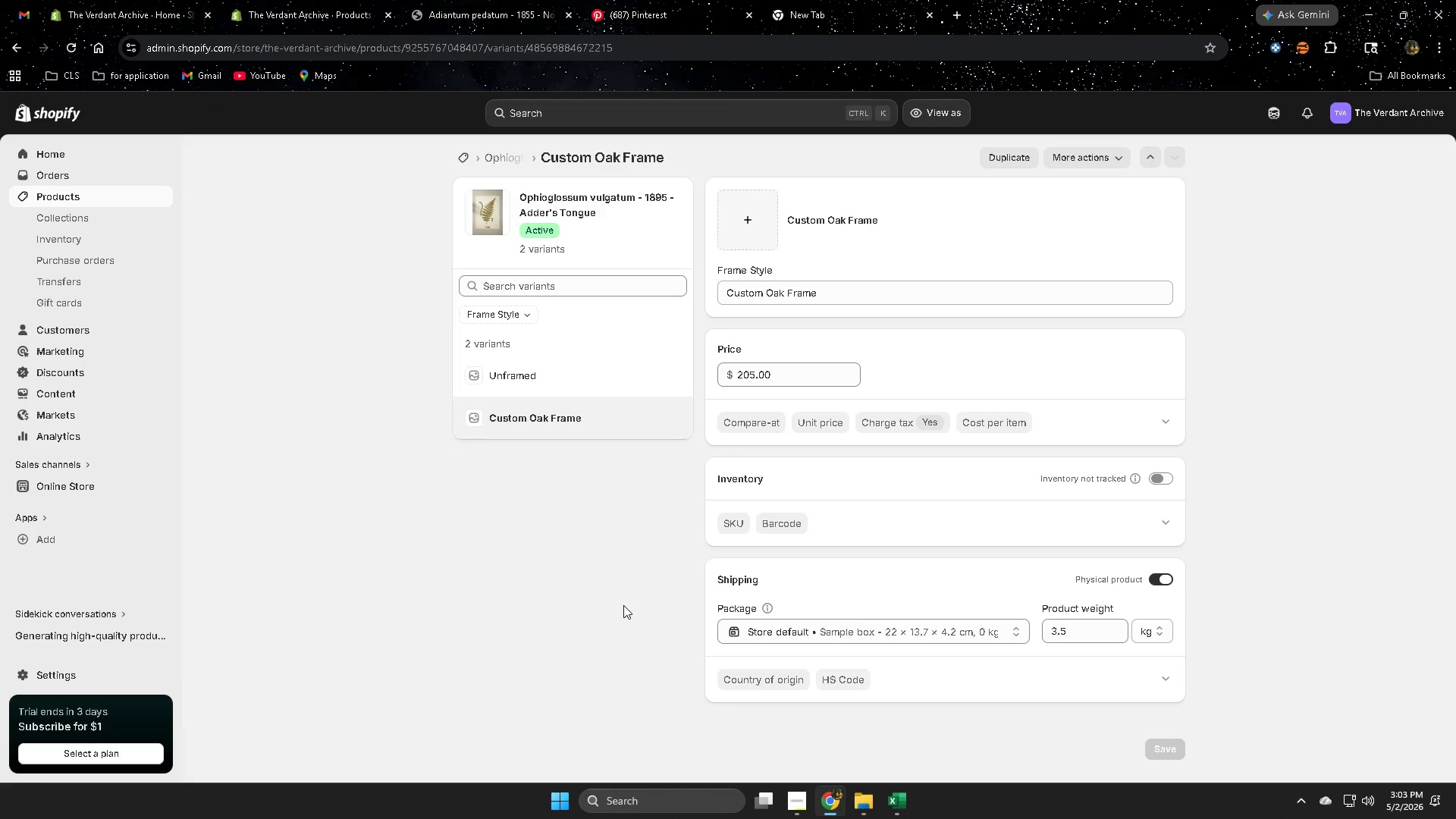 
left_click([1163, 636])
 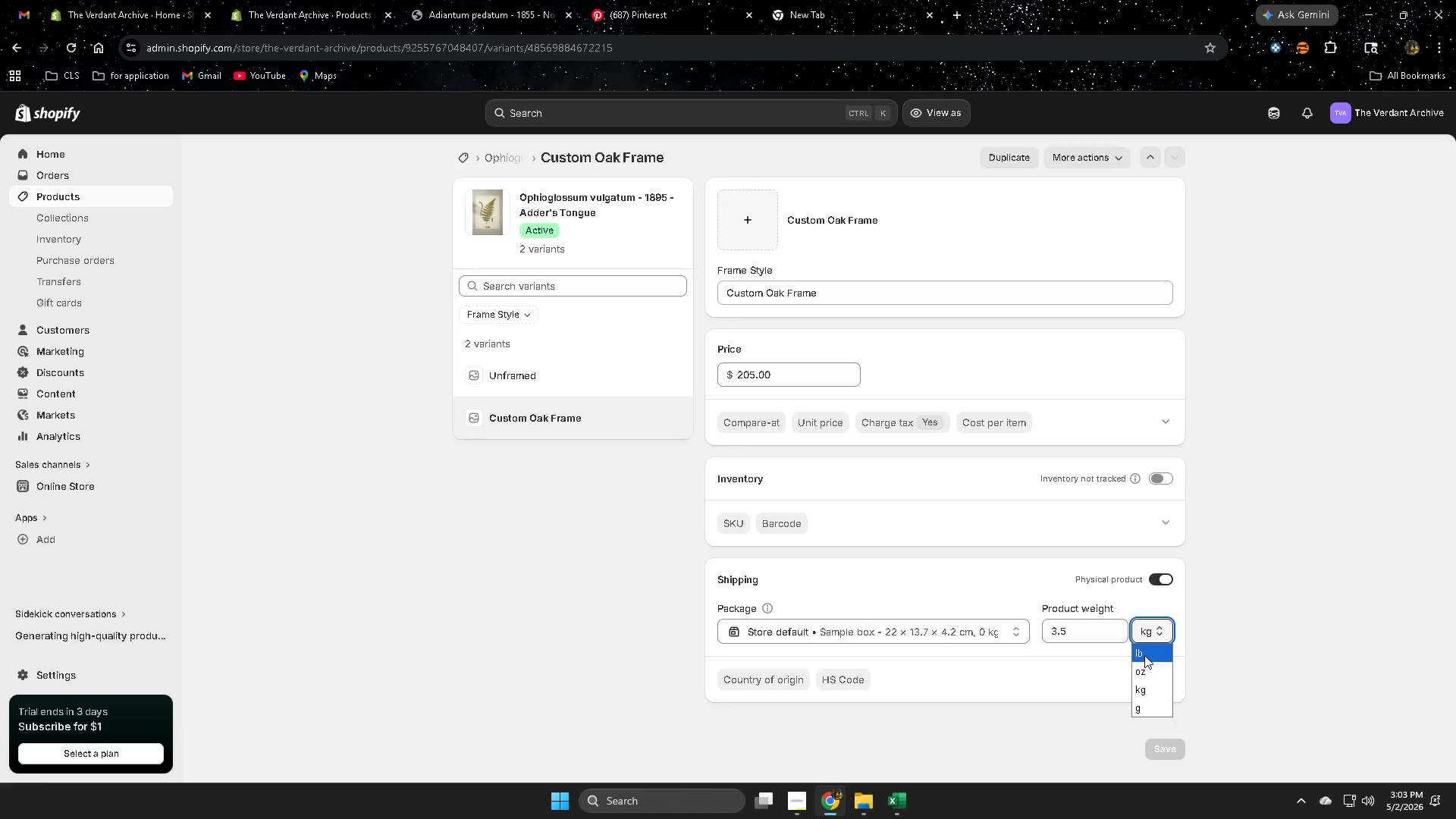 
left_click([1144, 655])
 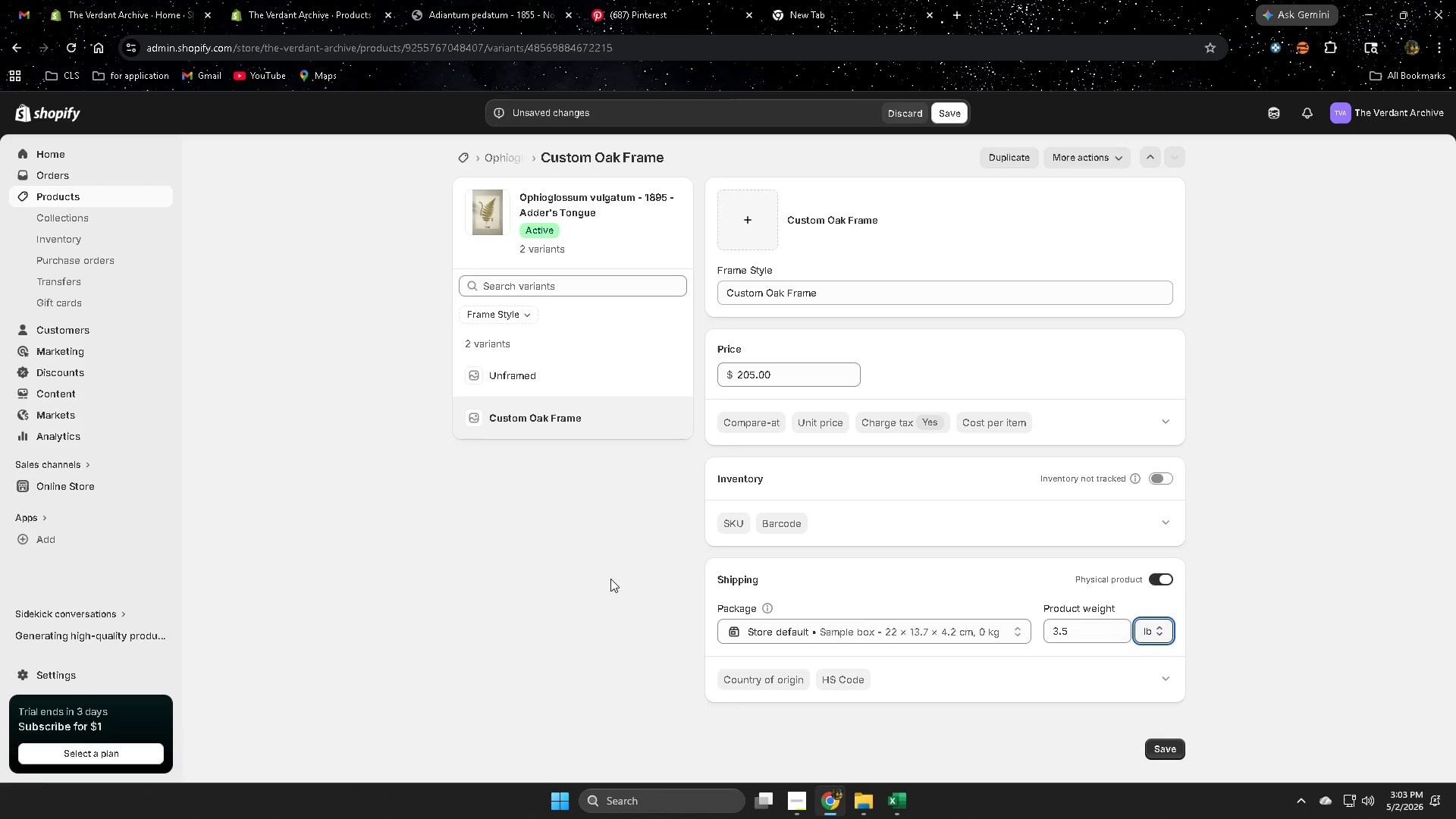 
left_click([600, 576])
 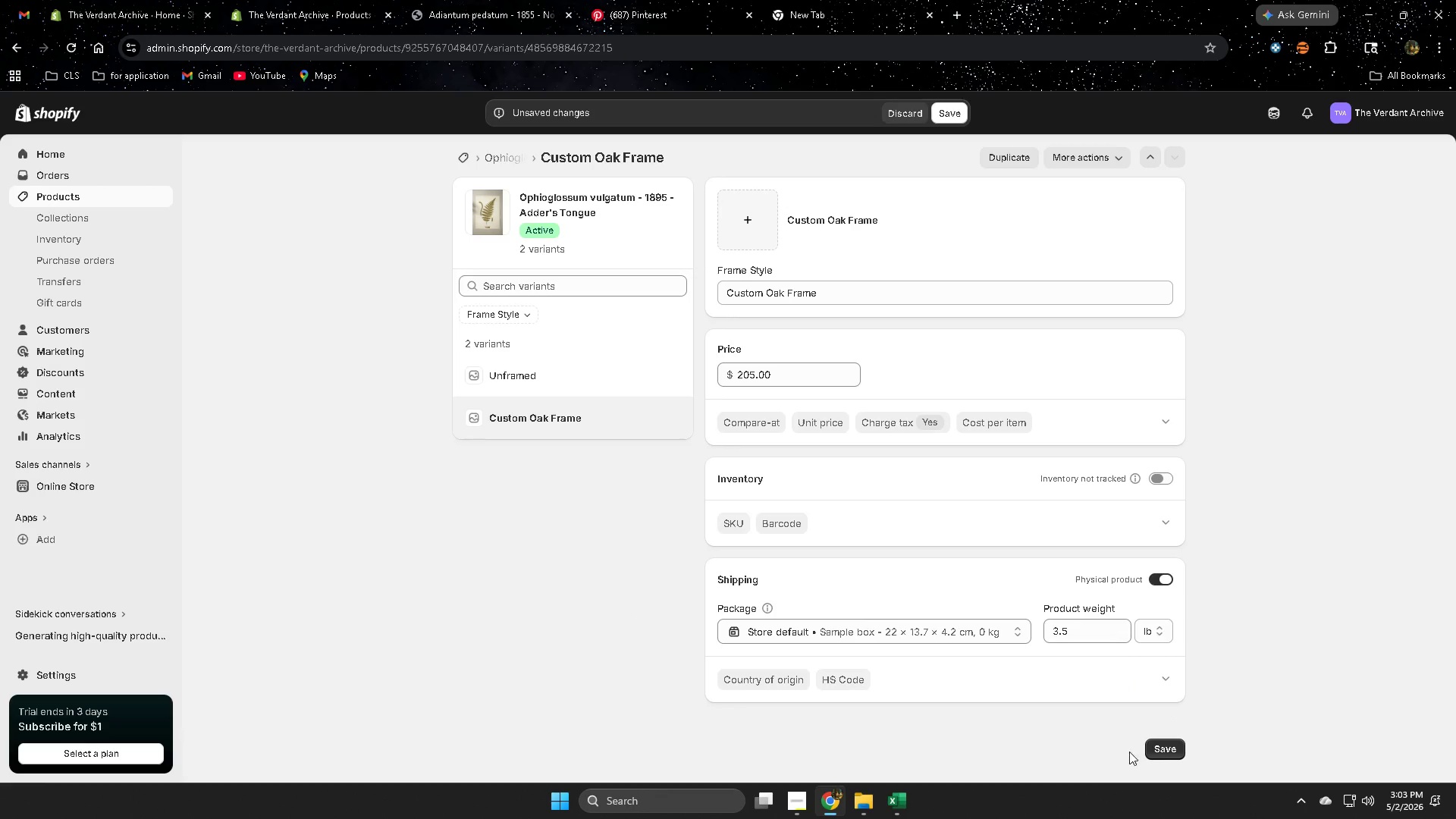 
left_click([1168, 752])
 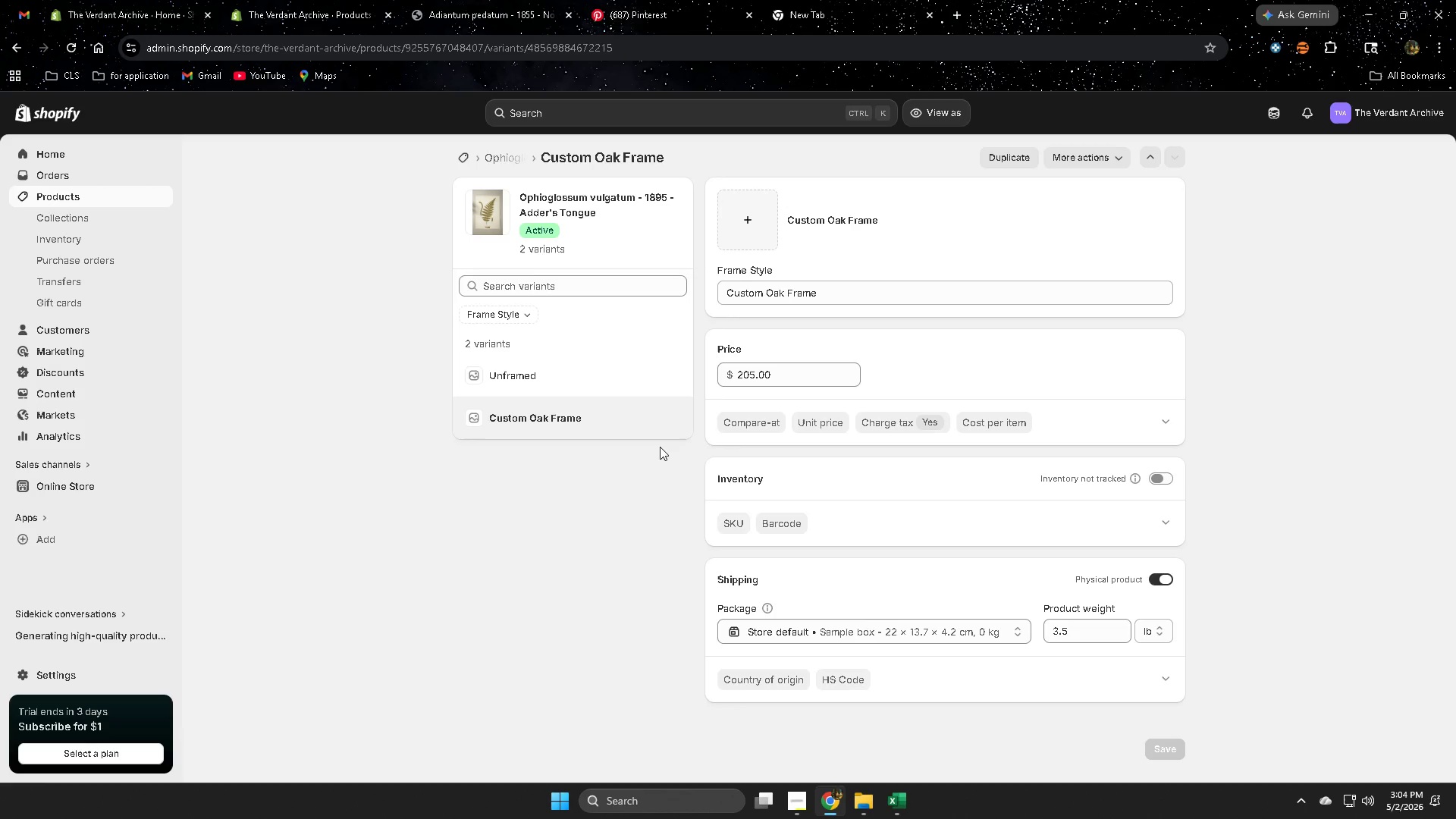 
wait(48.2)
 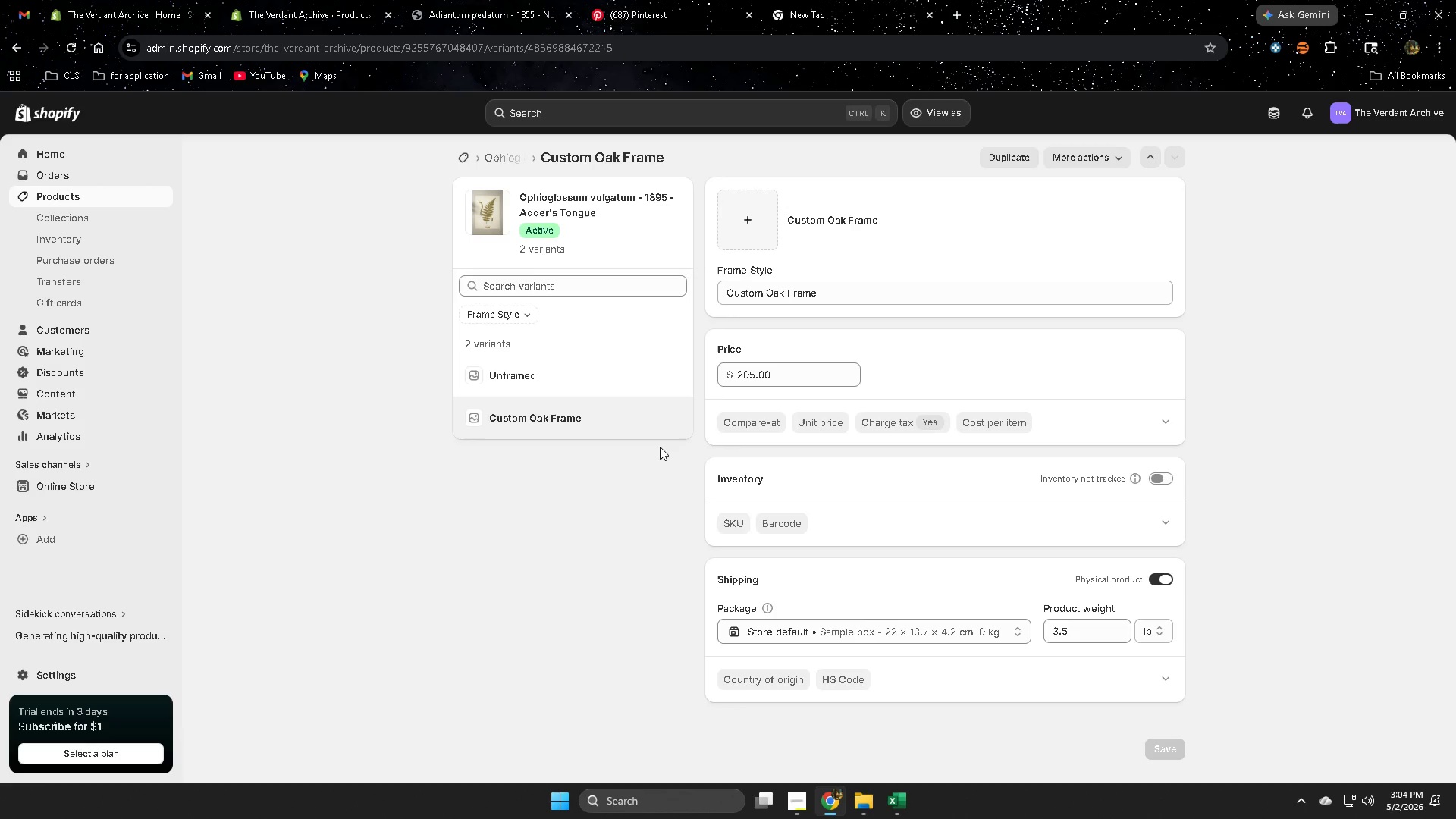 
left_click([799, 803])